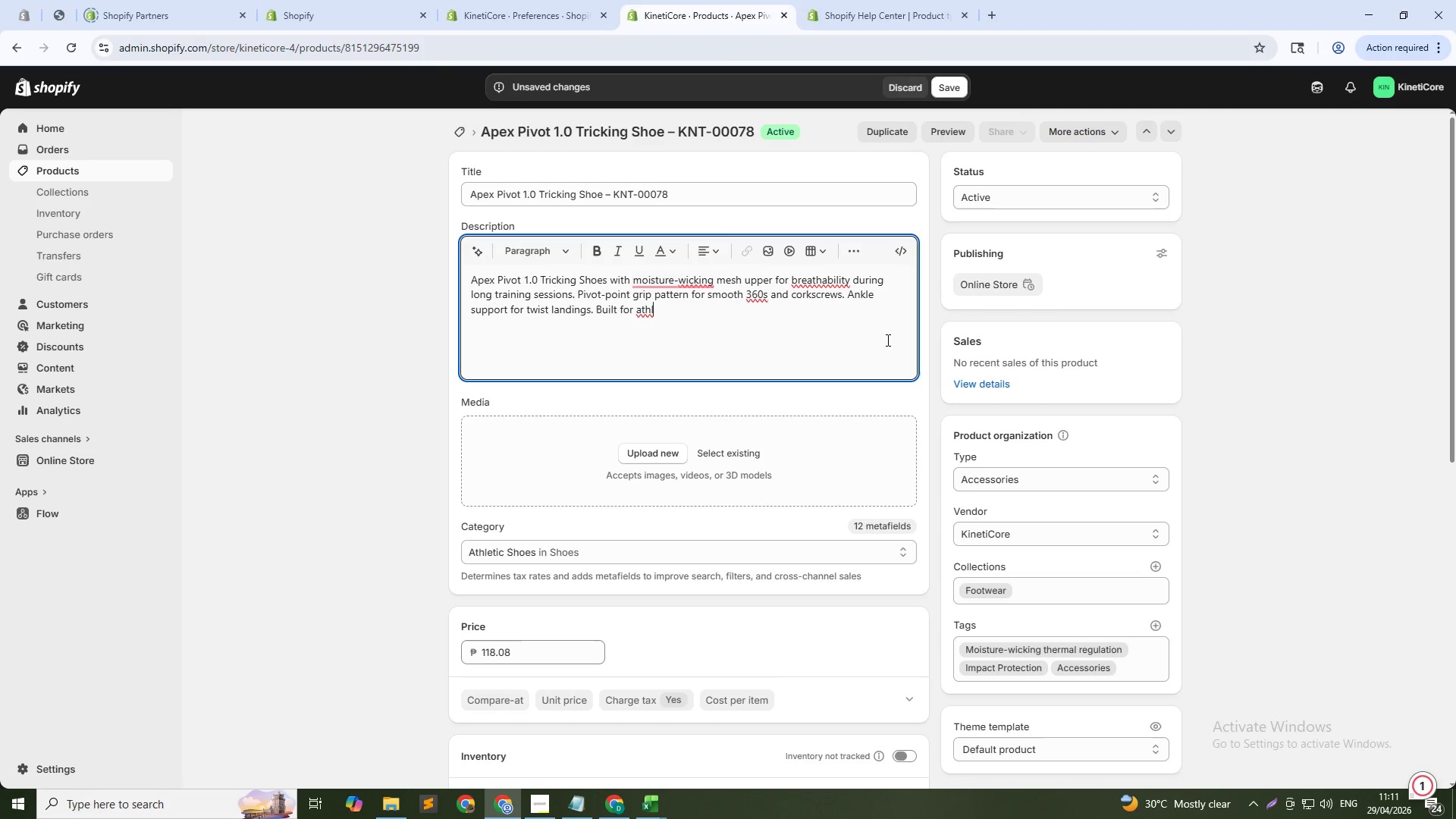 
type(etes who train han)
key(Backspace)
type(rd and need cool, dry feet )
key(Backspace)
type(.)
 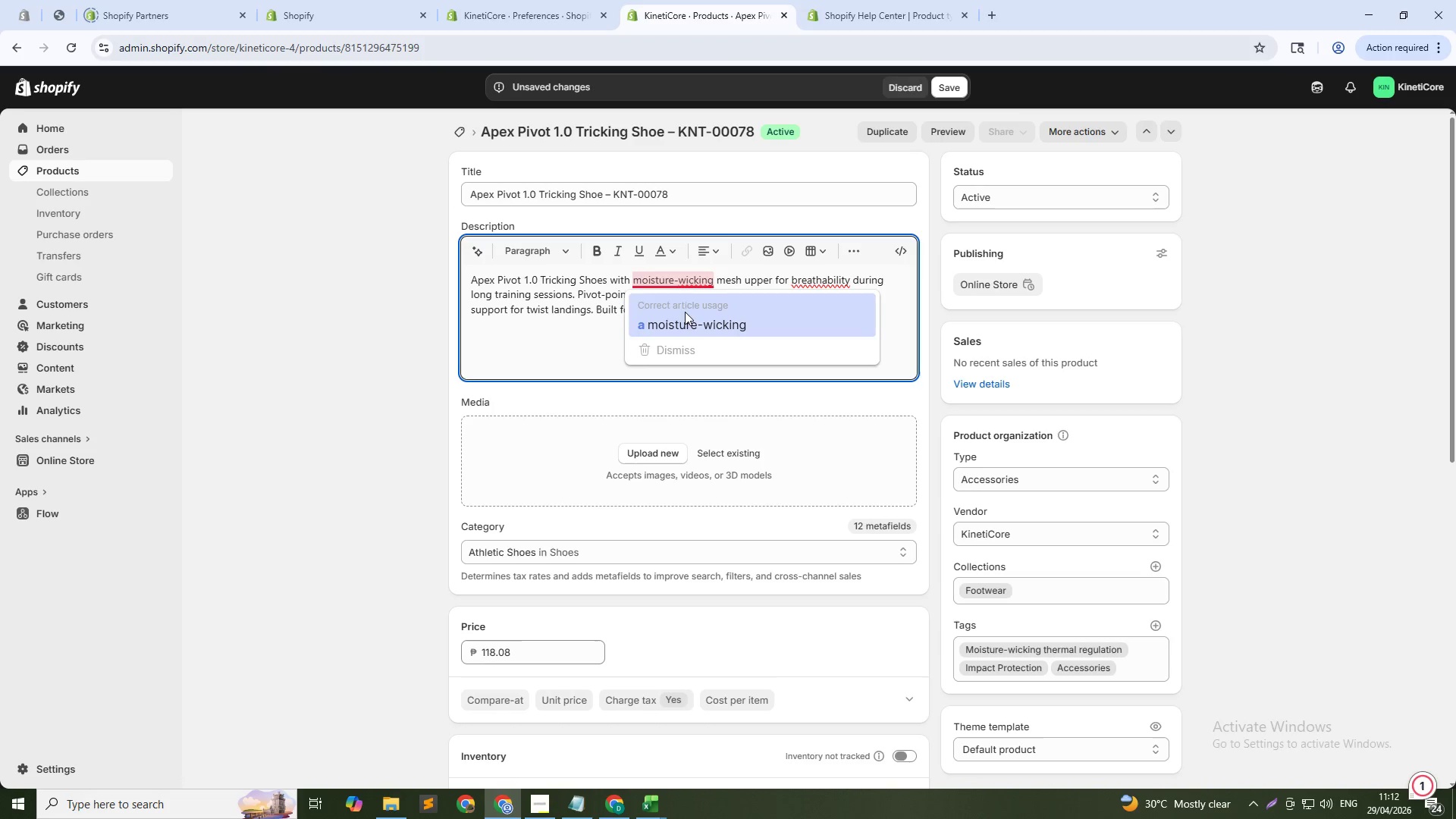 
left_click([680, 326])
 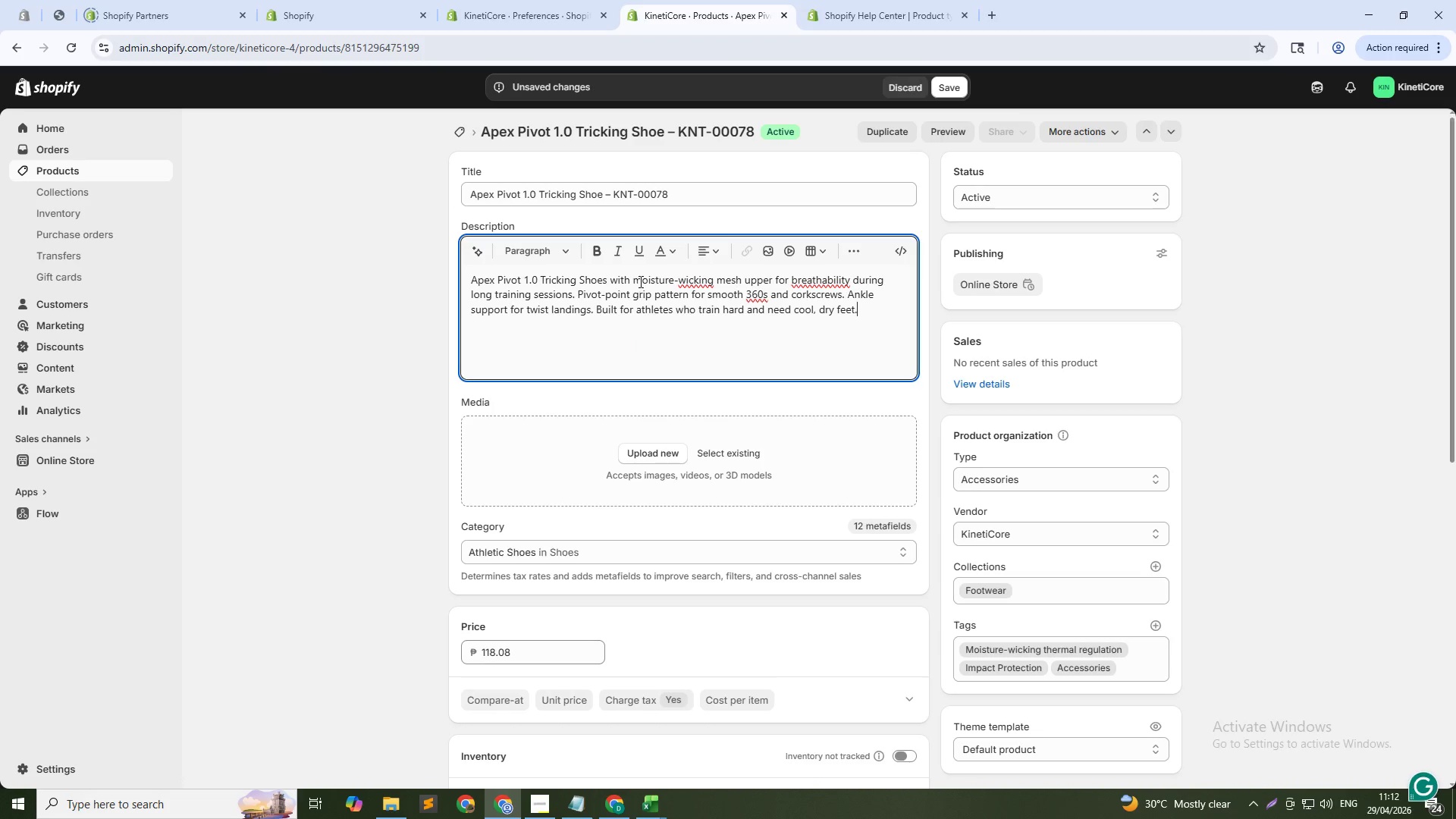 
key(Unknown)
 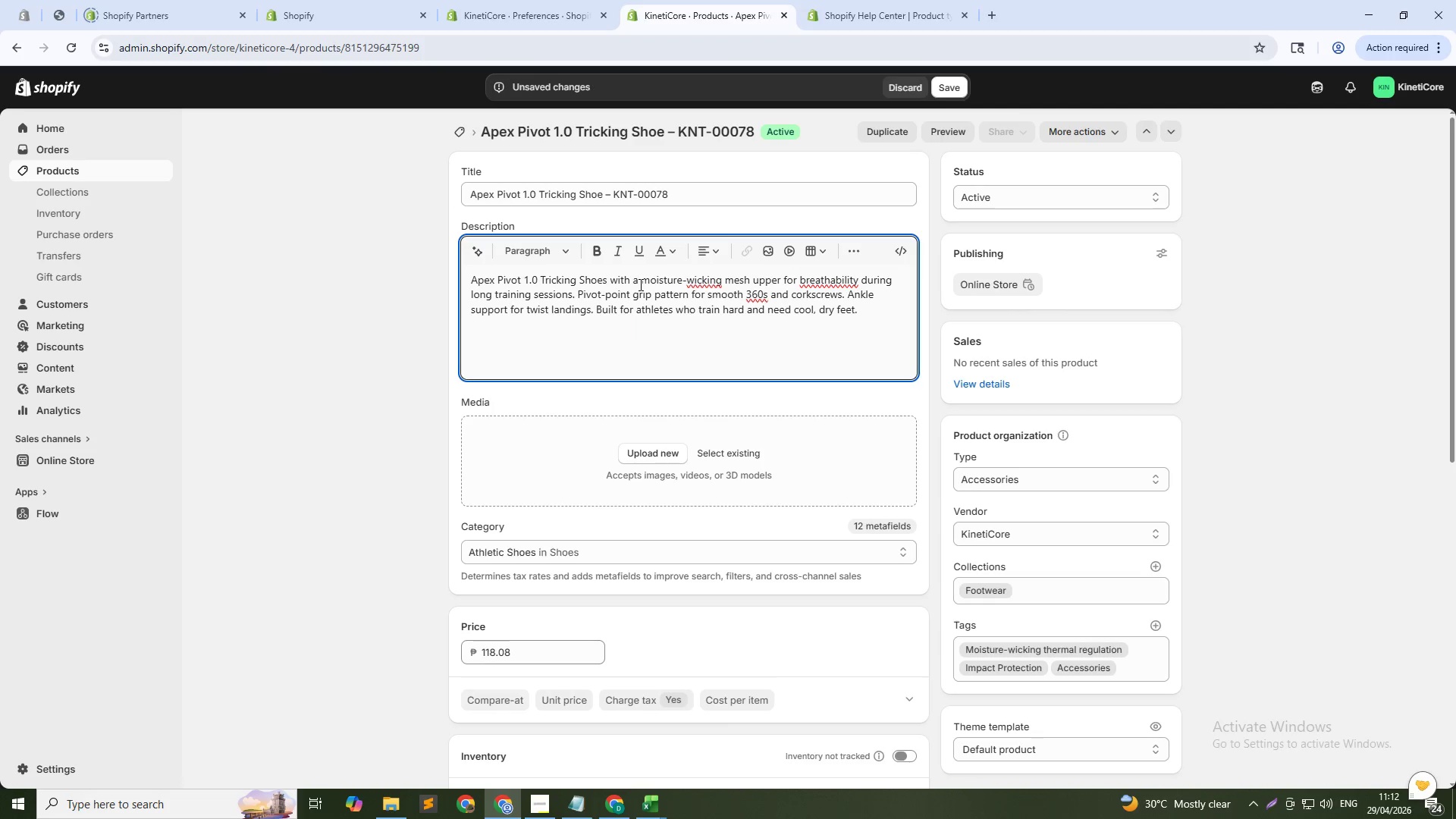 
key(Unknown)
 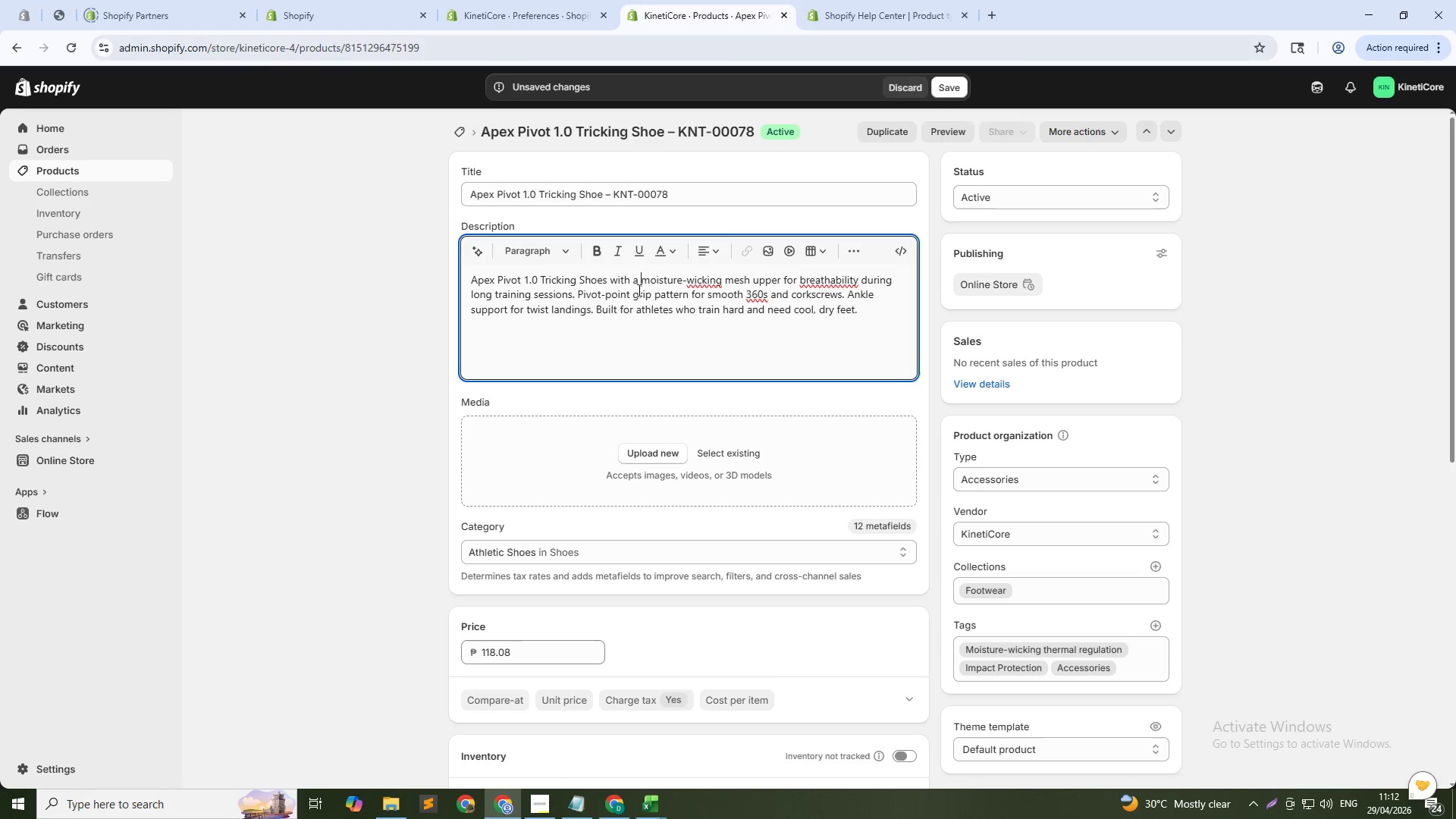 
key(Backspace)
 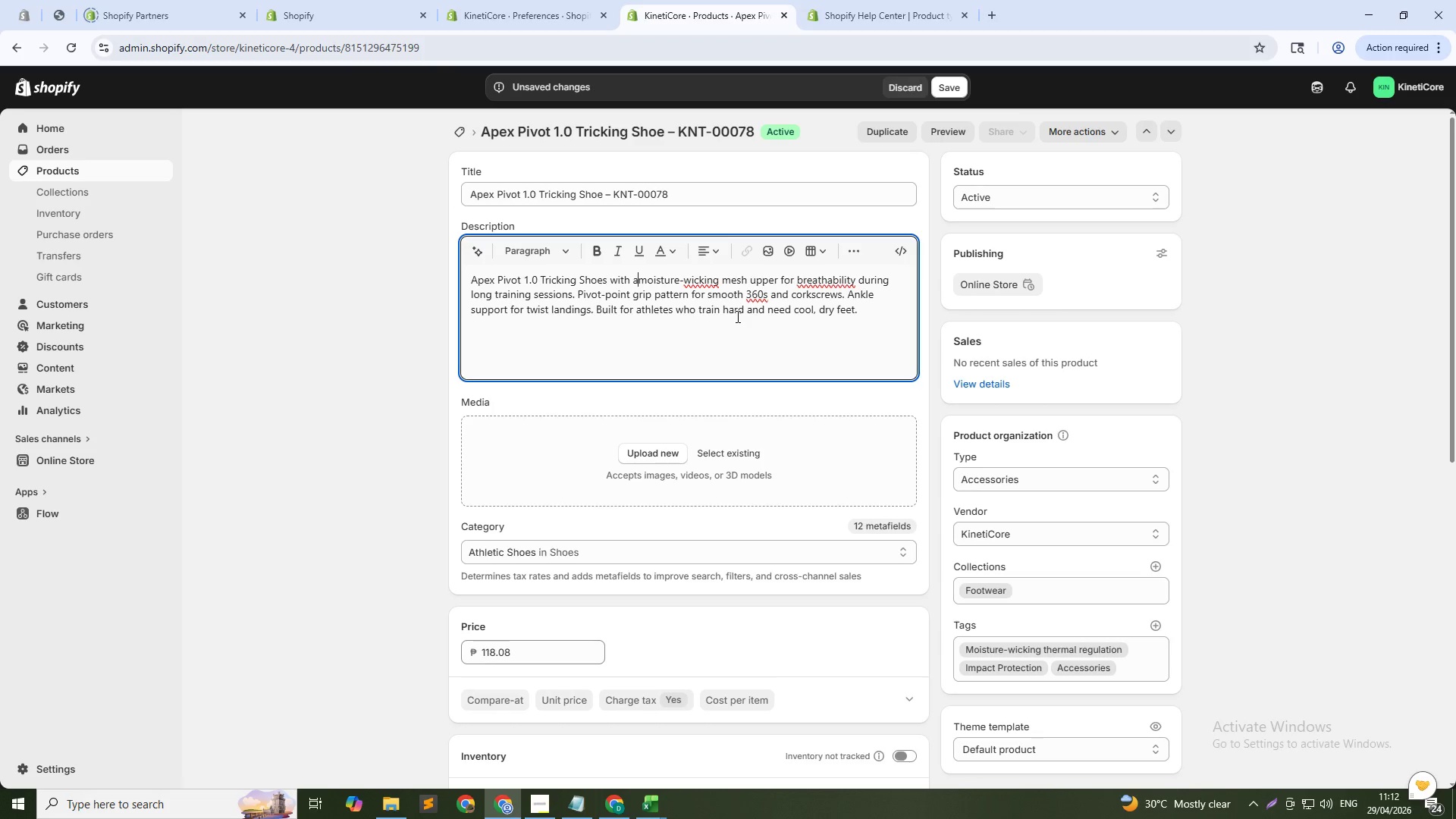 
key(Backspace)
 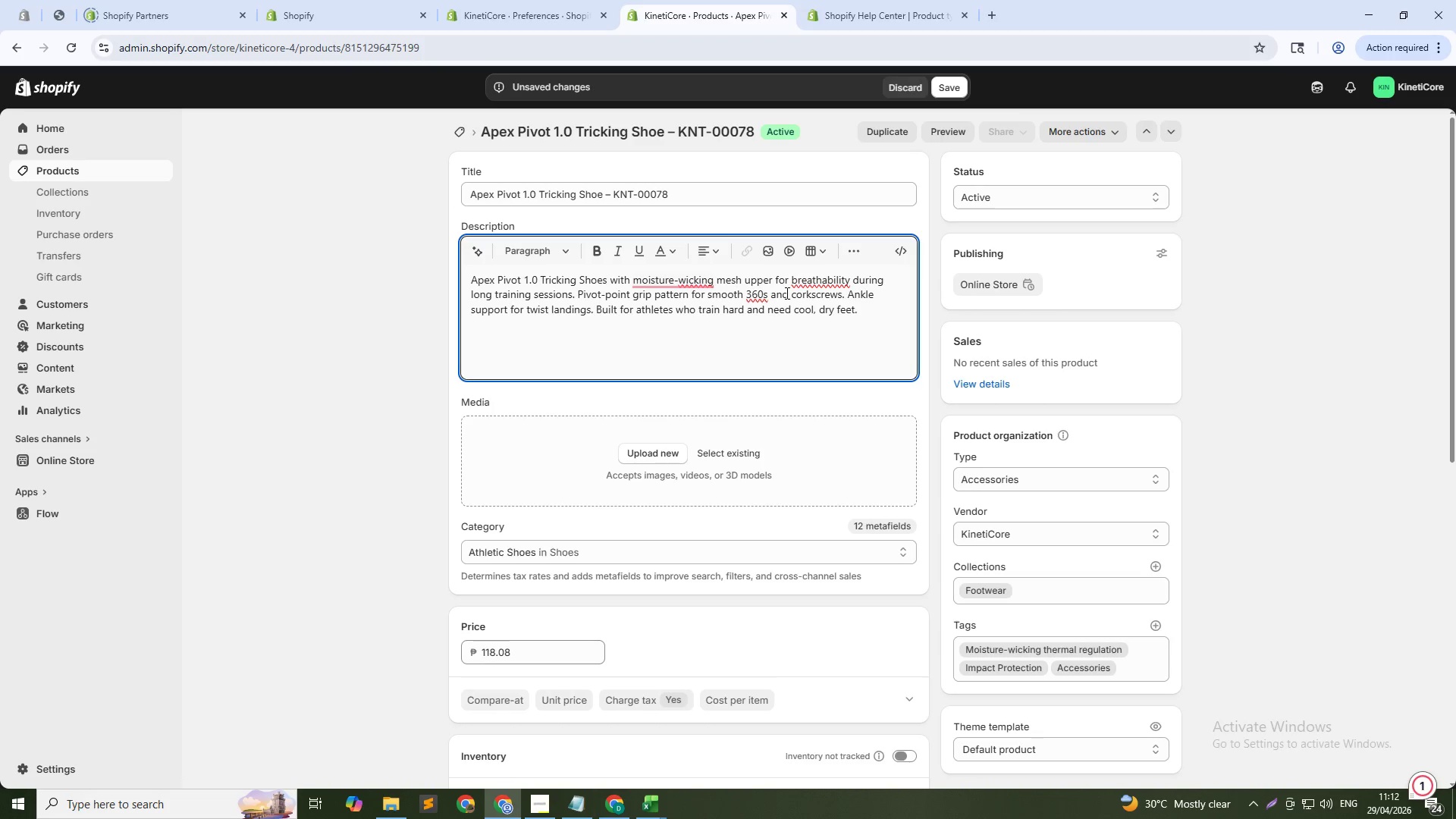 
wait(5.75)
 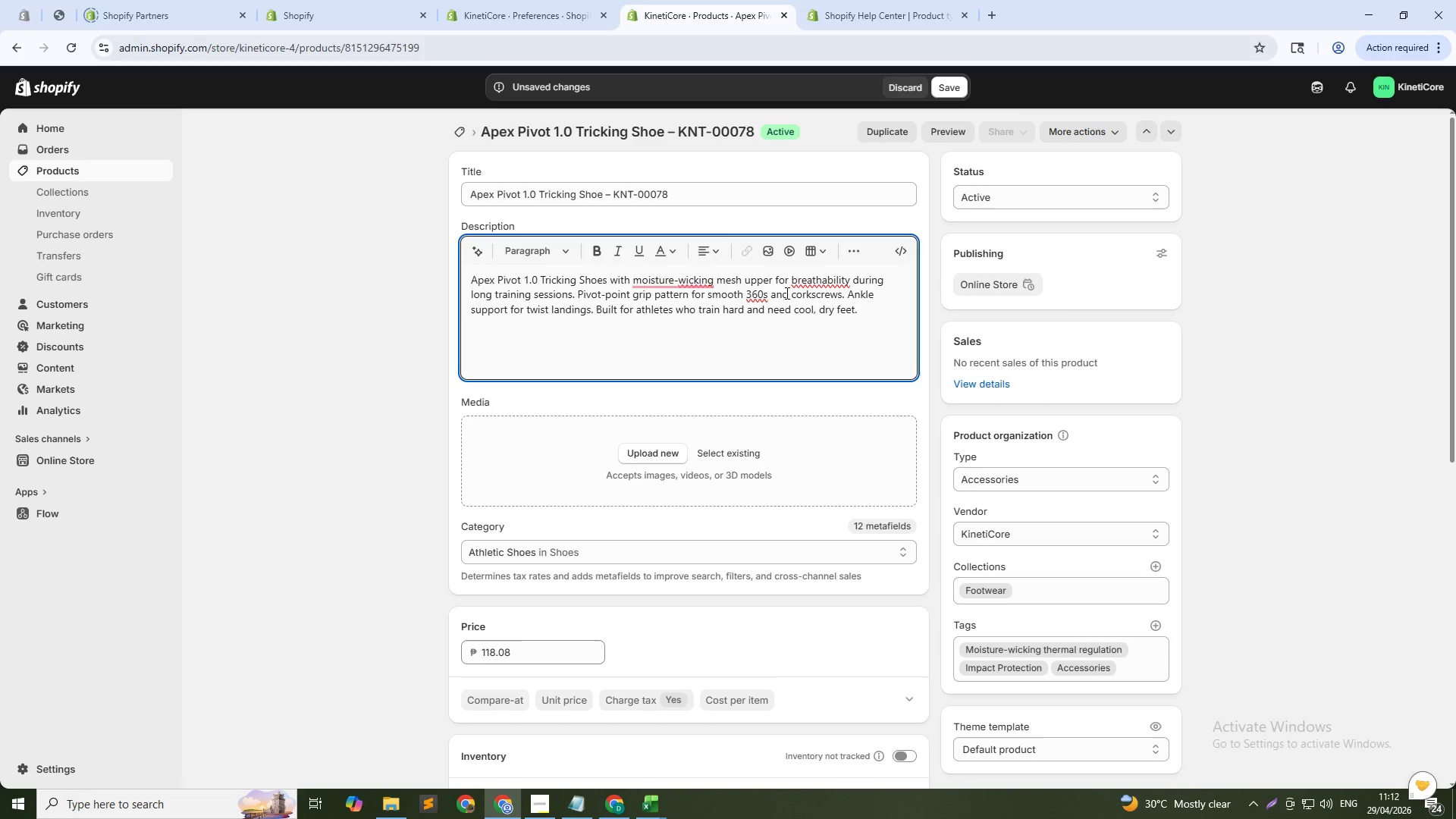 
mouse_move([682, 304])
 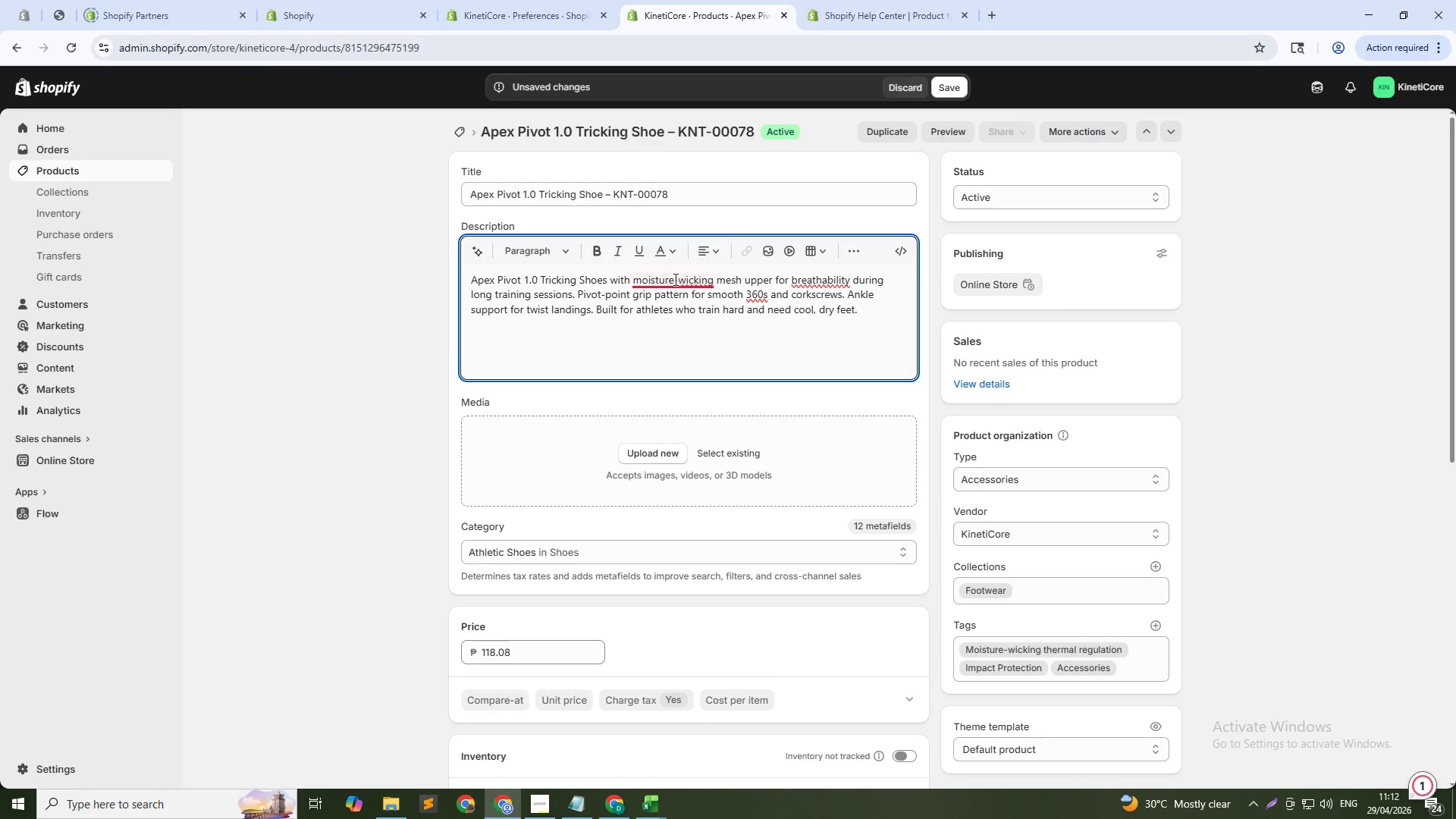 
left_click([679, 280])
 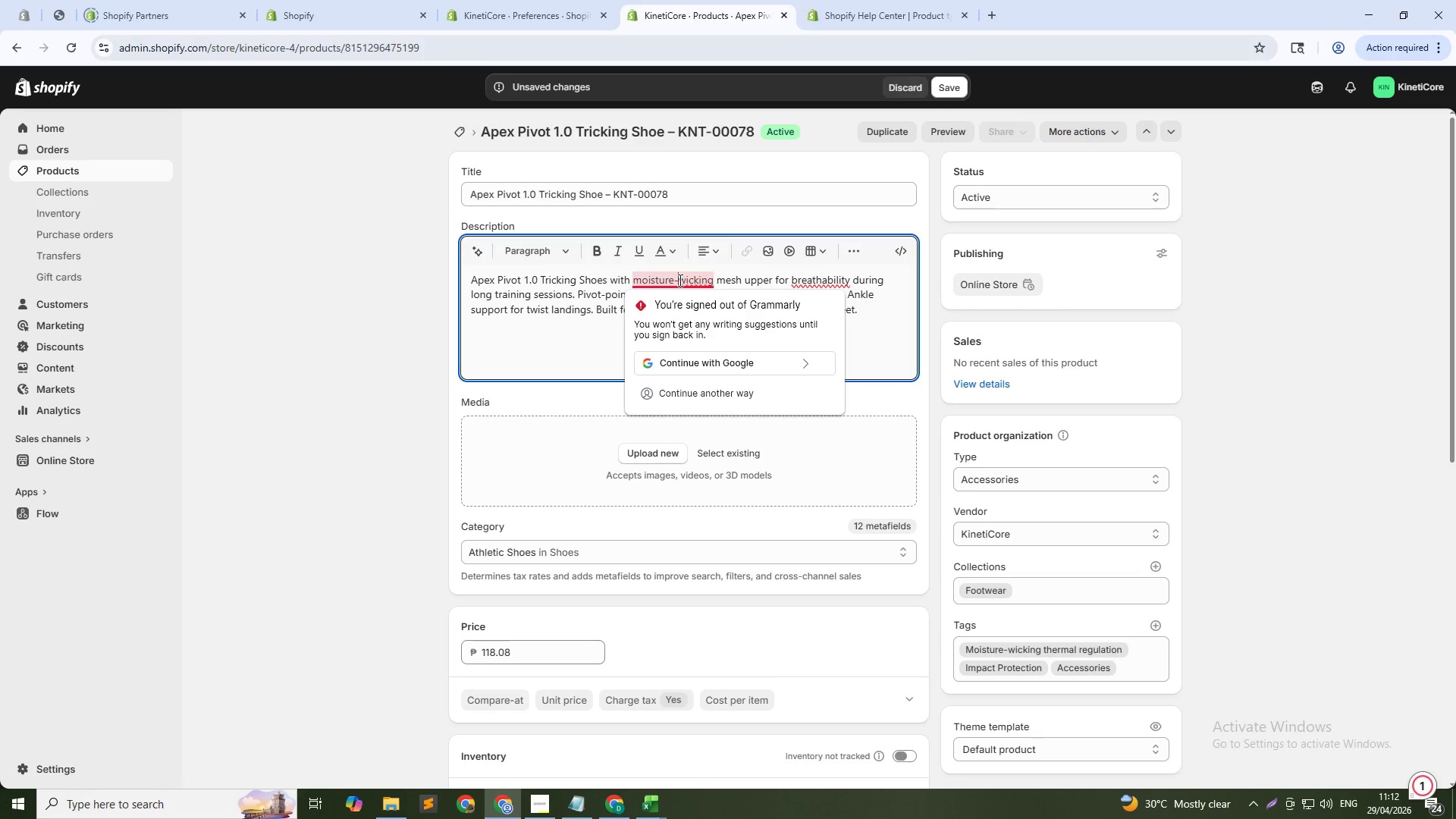 
key(Space)
 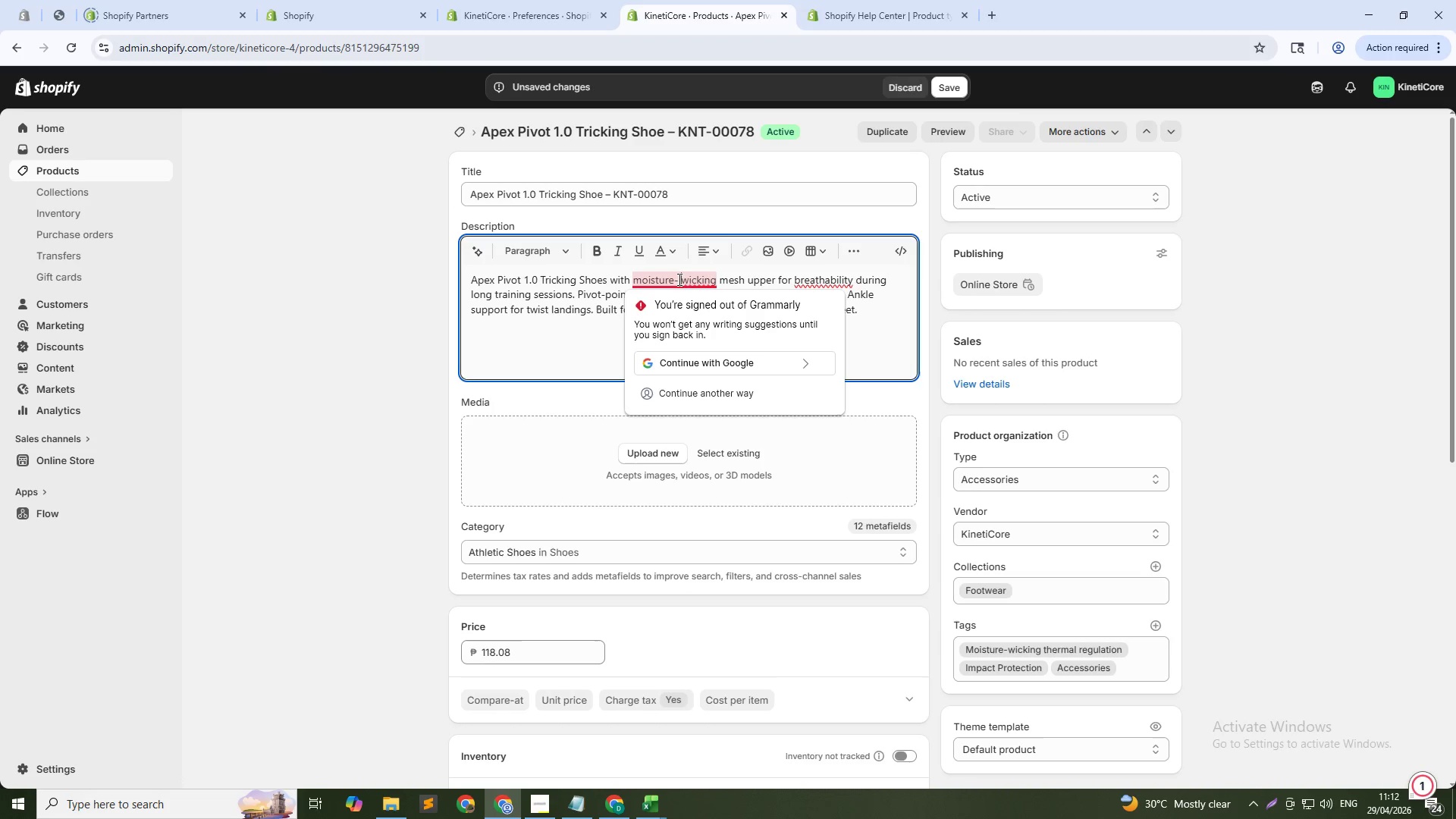 
left_click([677, 279])
 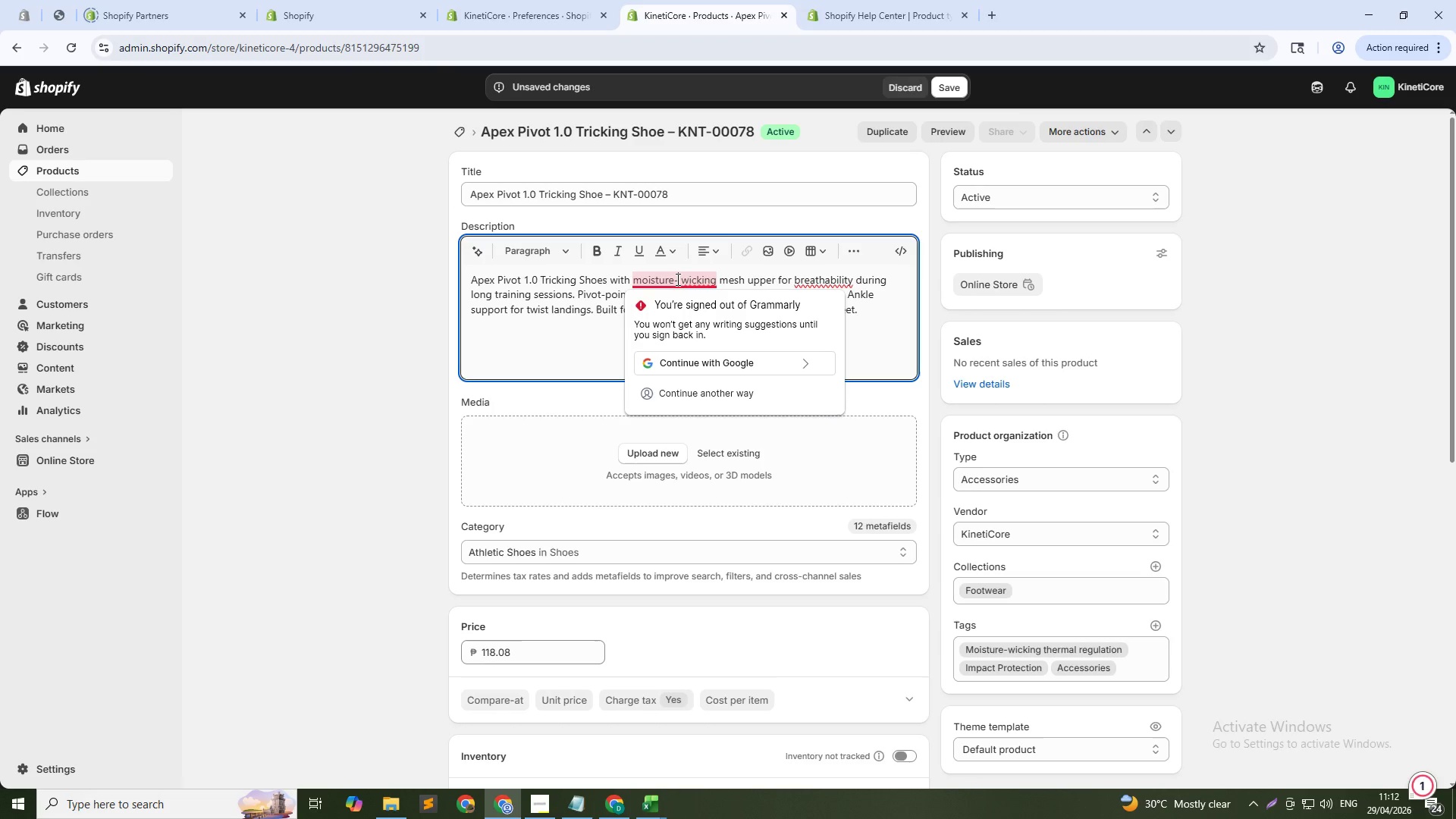 
left_click([676, 279])
 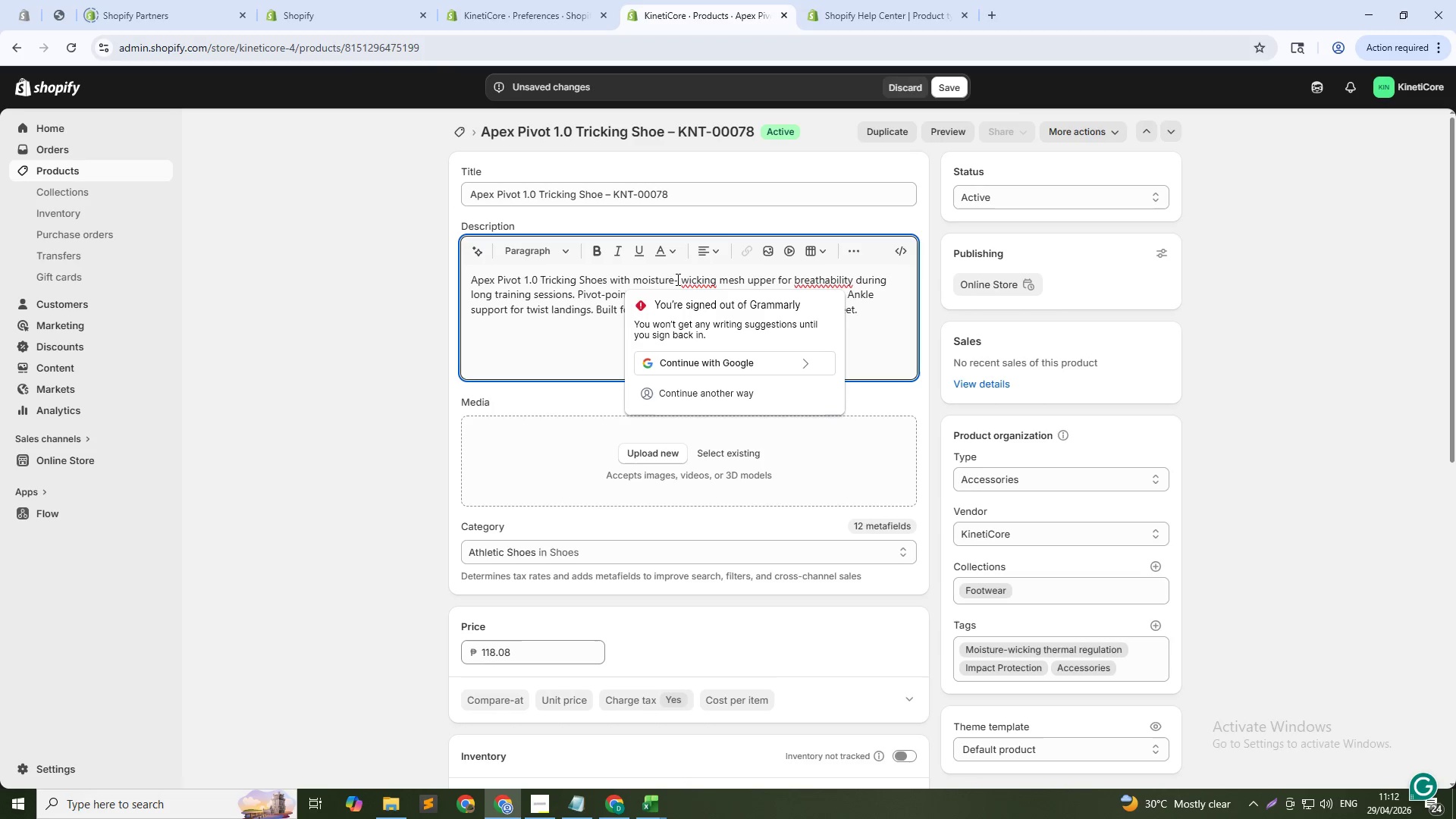 
key(Space)
 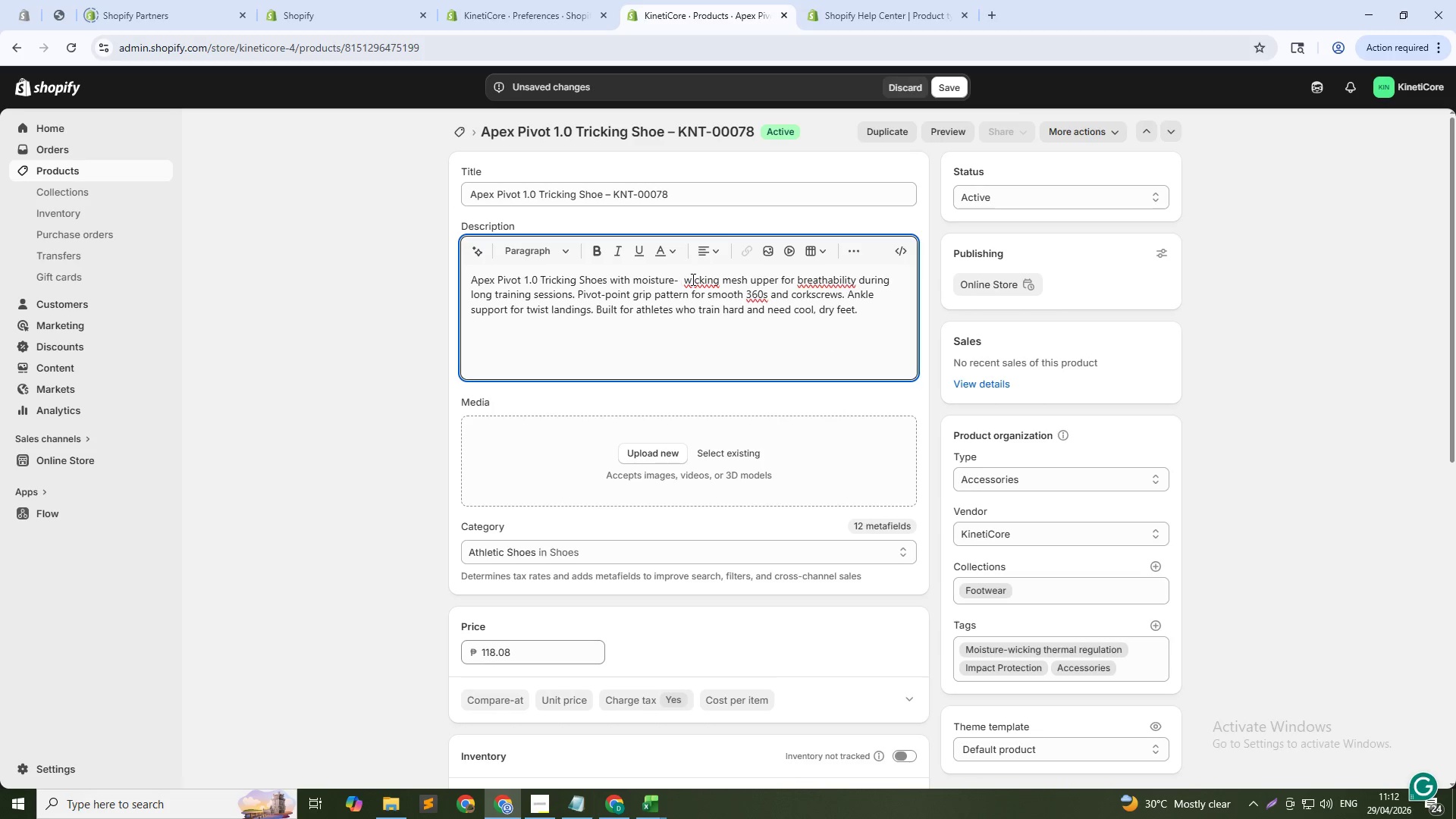 
key(Backspace)
 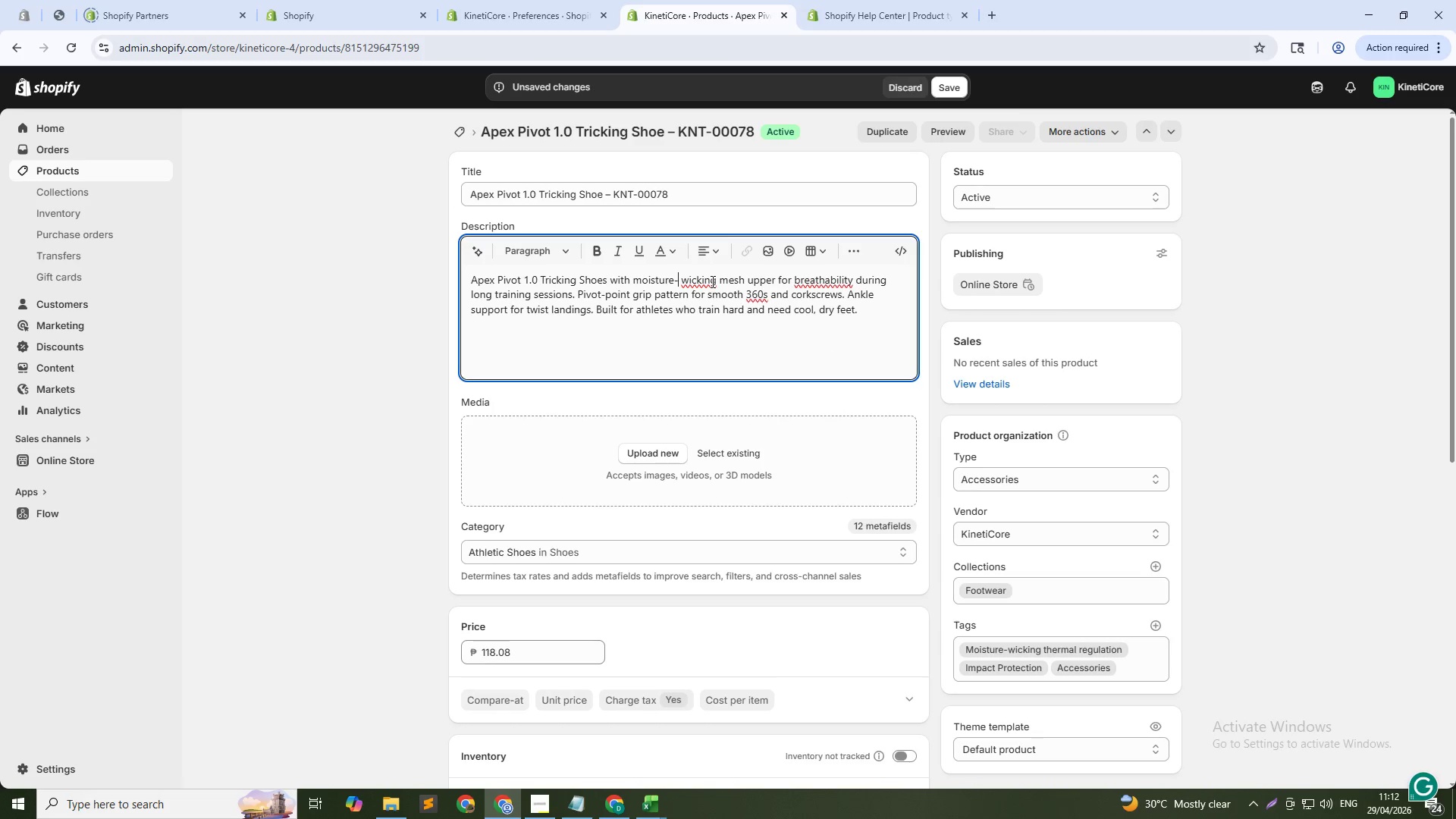 
key(ArrowLeft)
 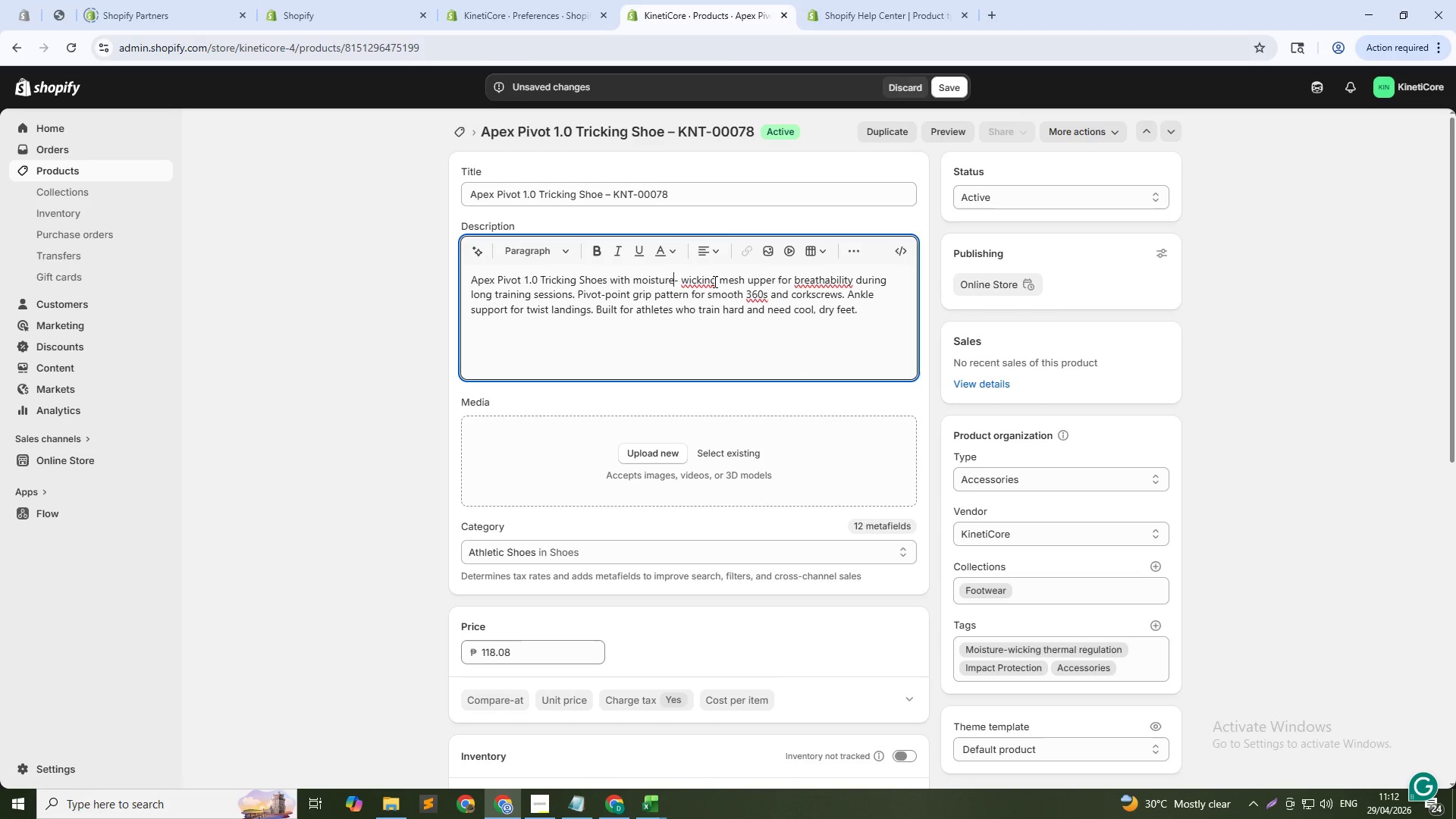 
key(Space)
 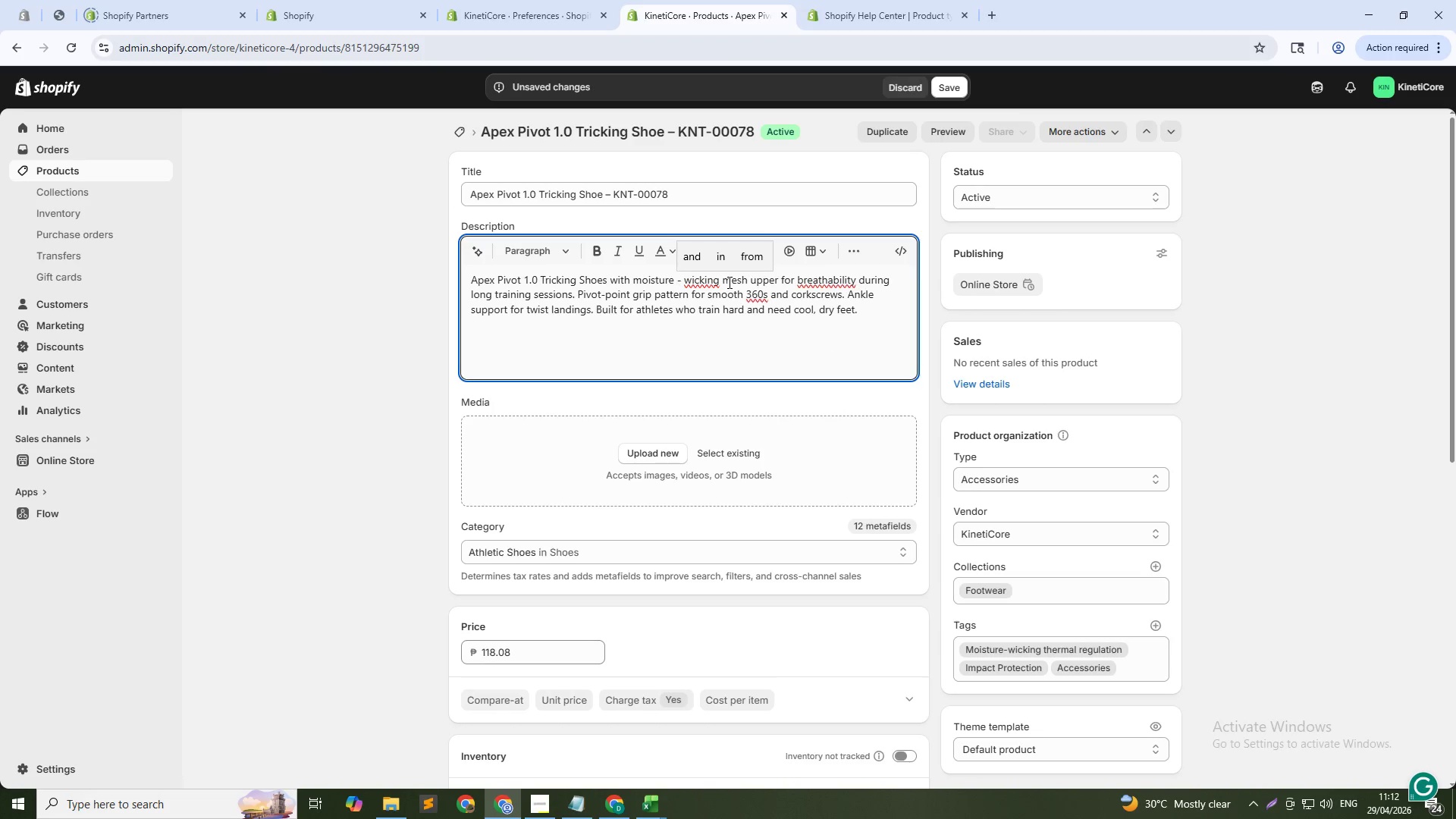 
left_click([743, 297])
 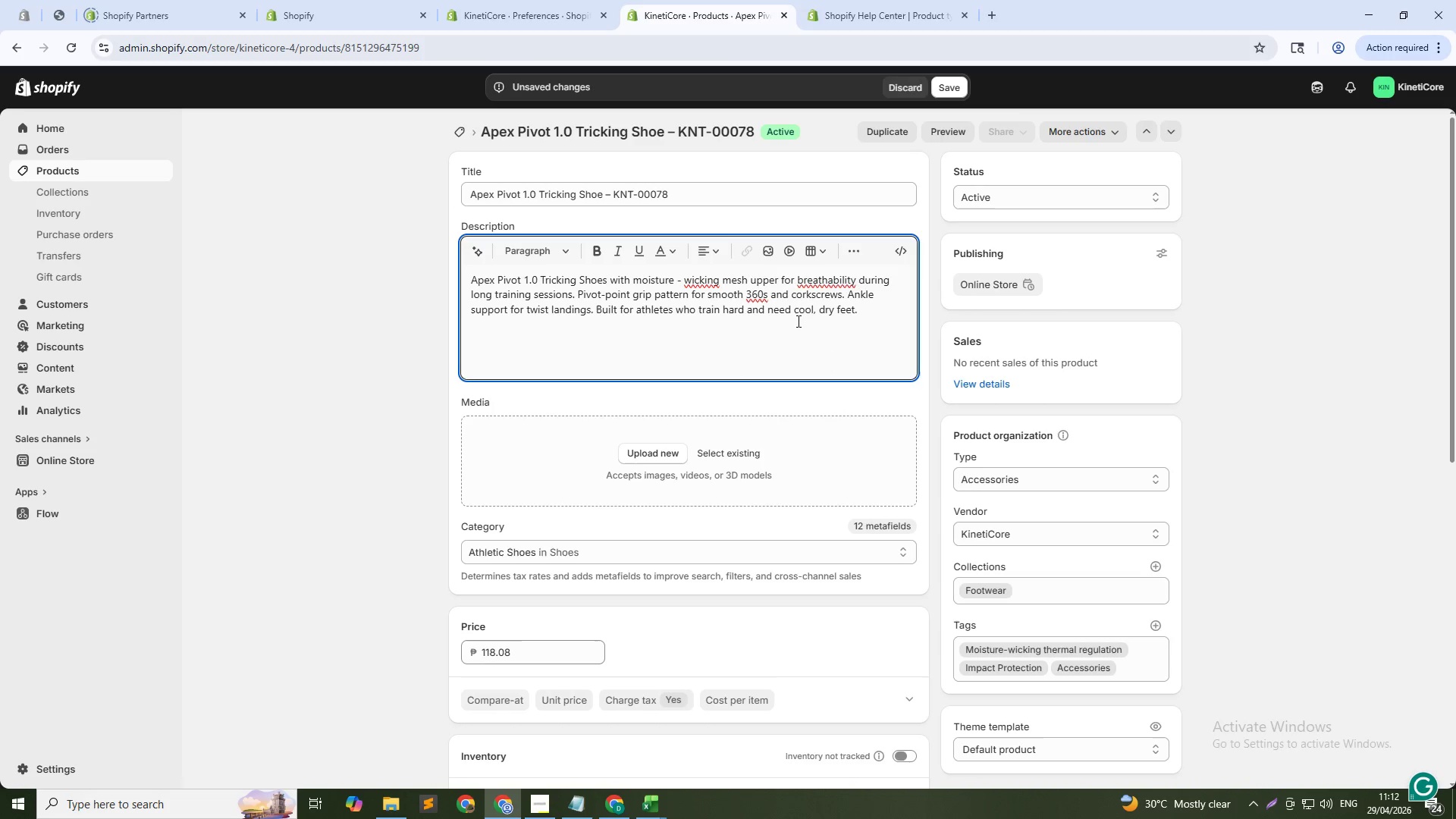 
scroll: coordinate [573, 492], scroll_direction: down, amount: 13.0
 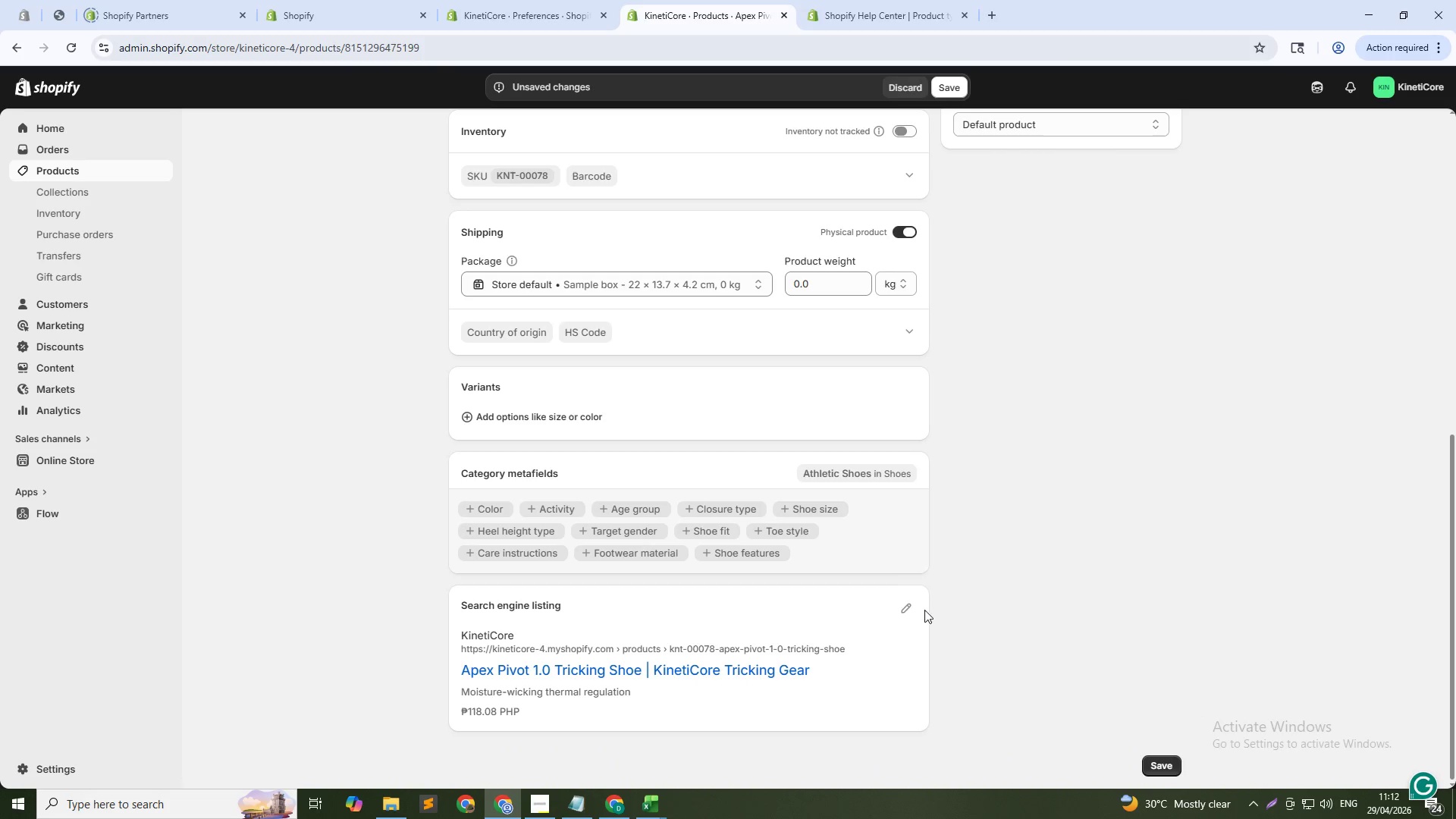 
left_click([904, 611])
 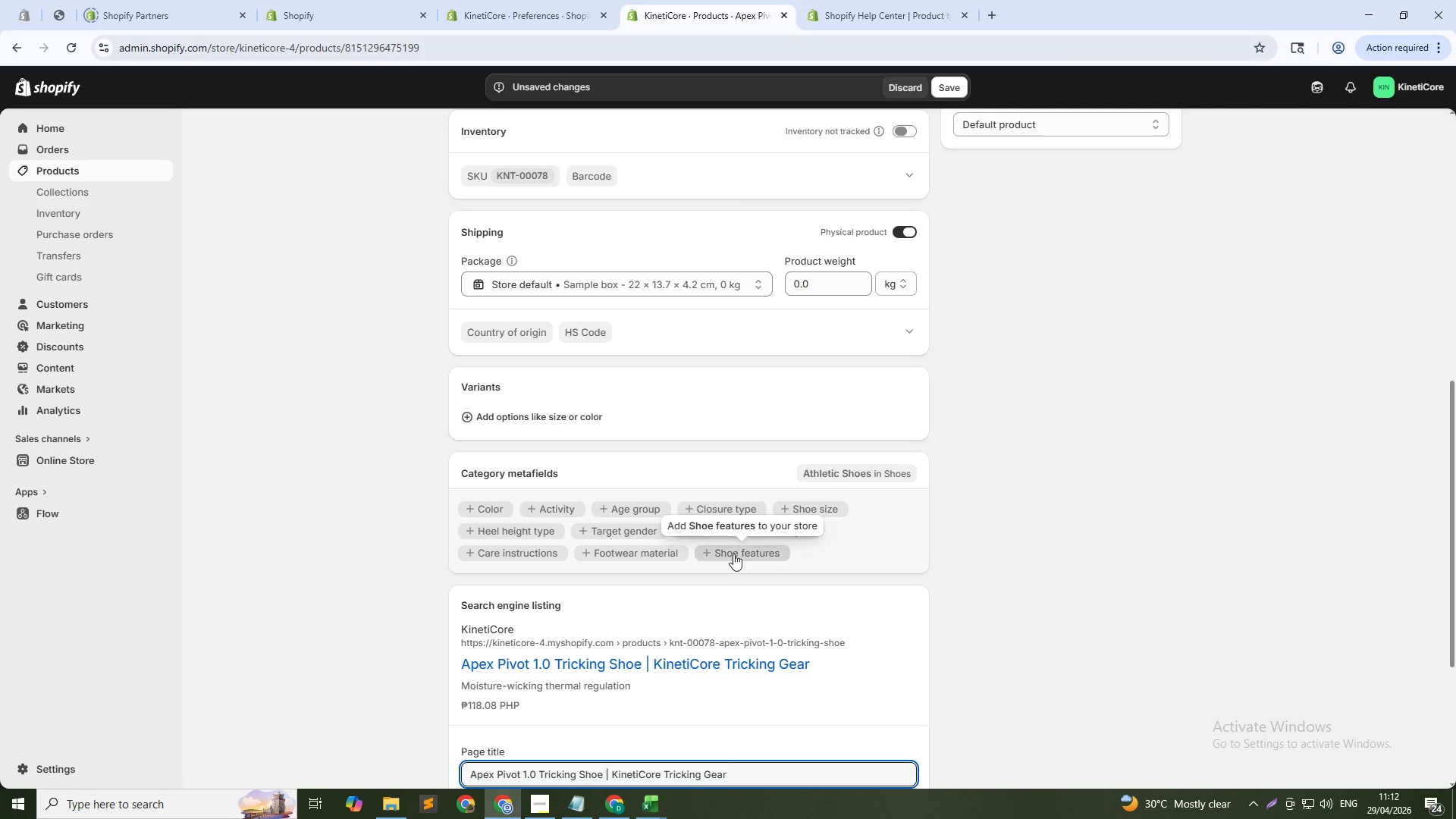 
scroll: coordinate [736, 544], scroll_direction: down, amount: 6.0
 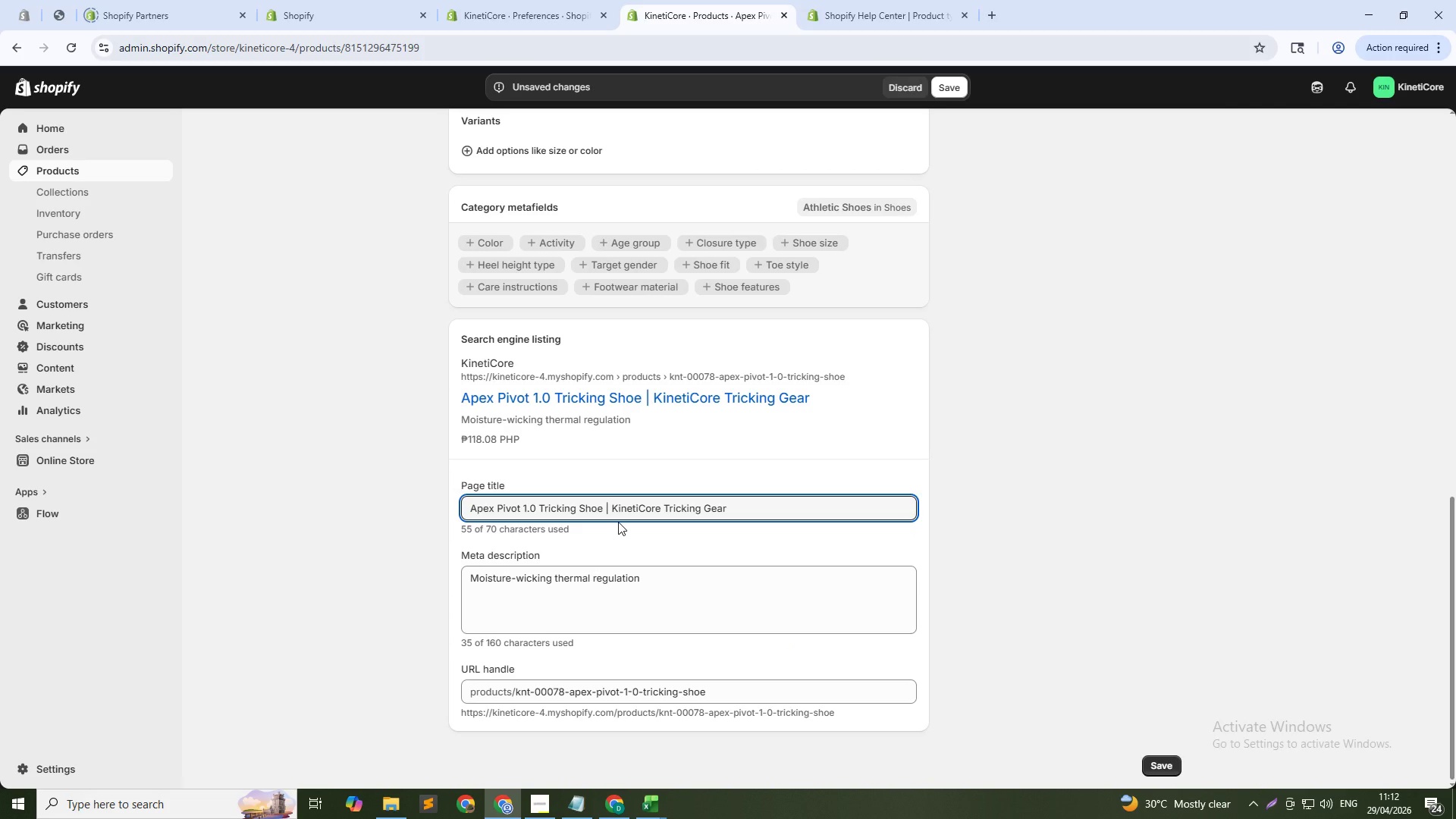 
key(Alt+Tab)
 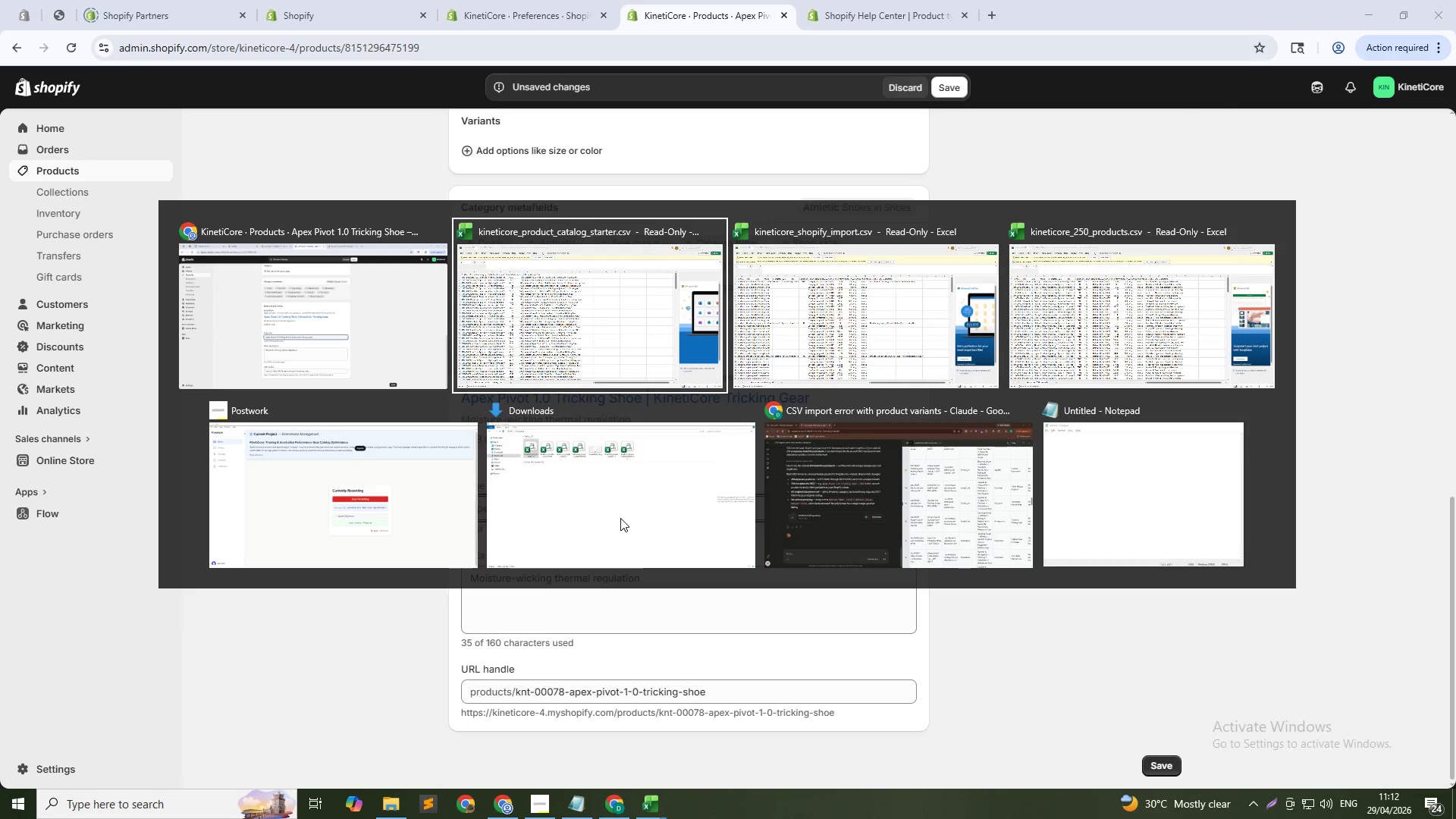 
key(Alt+Tab)
 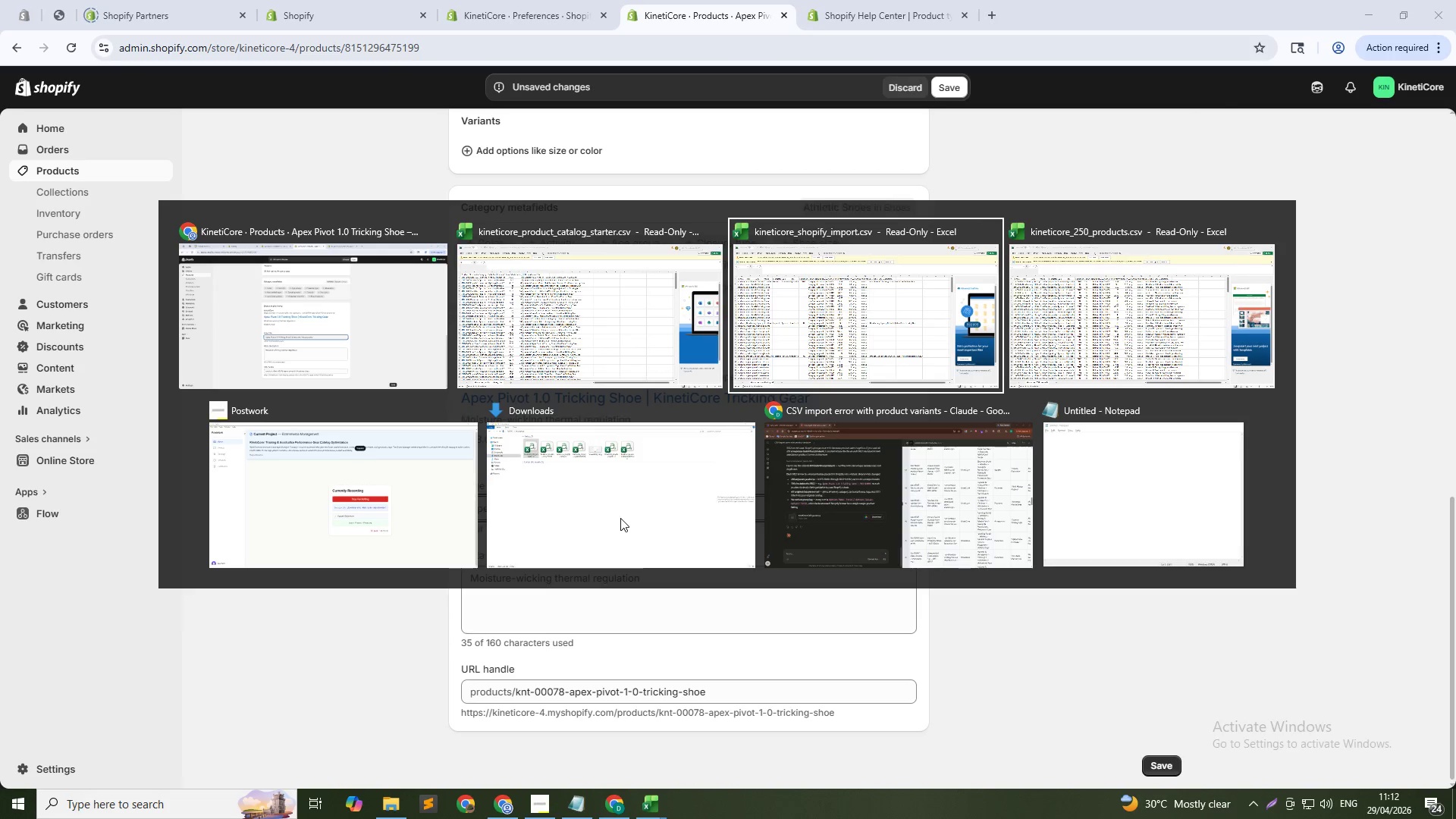 
key(Alt+Tab)
 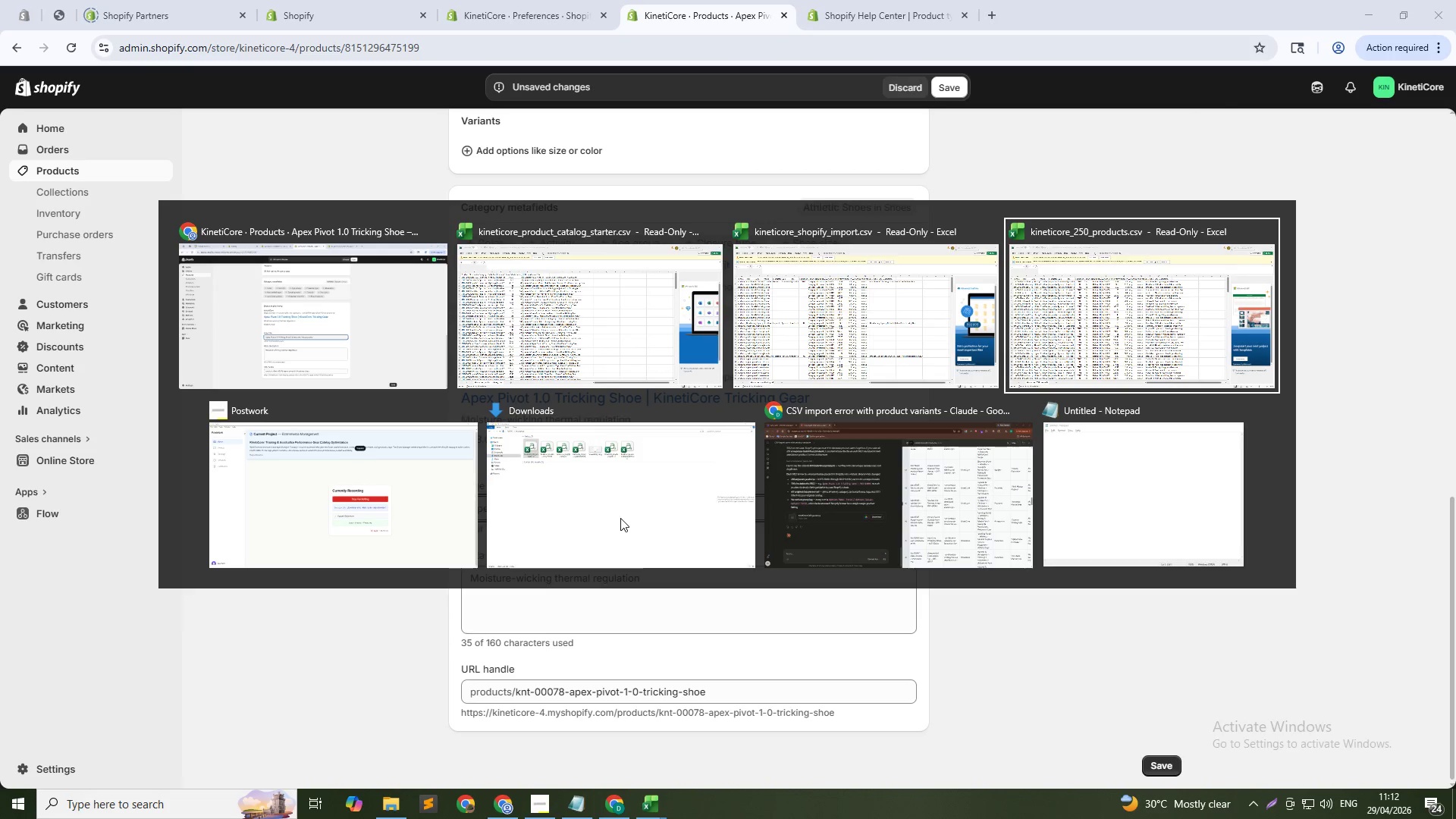 
key(Alt+Tab)